 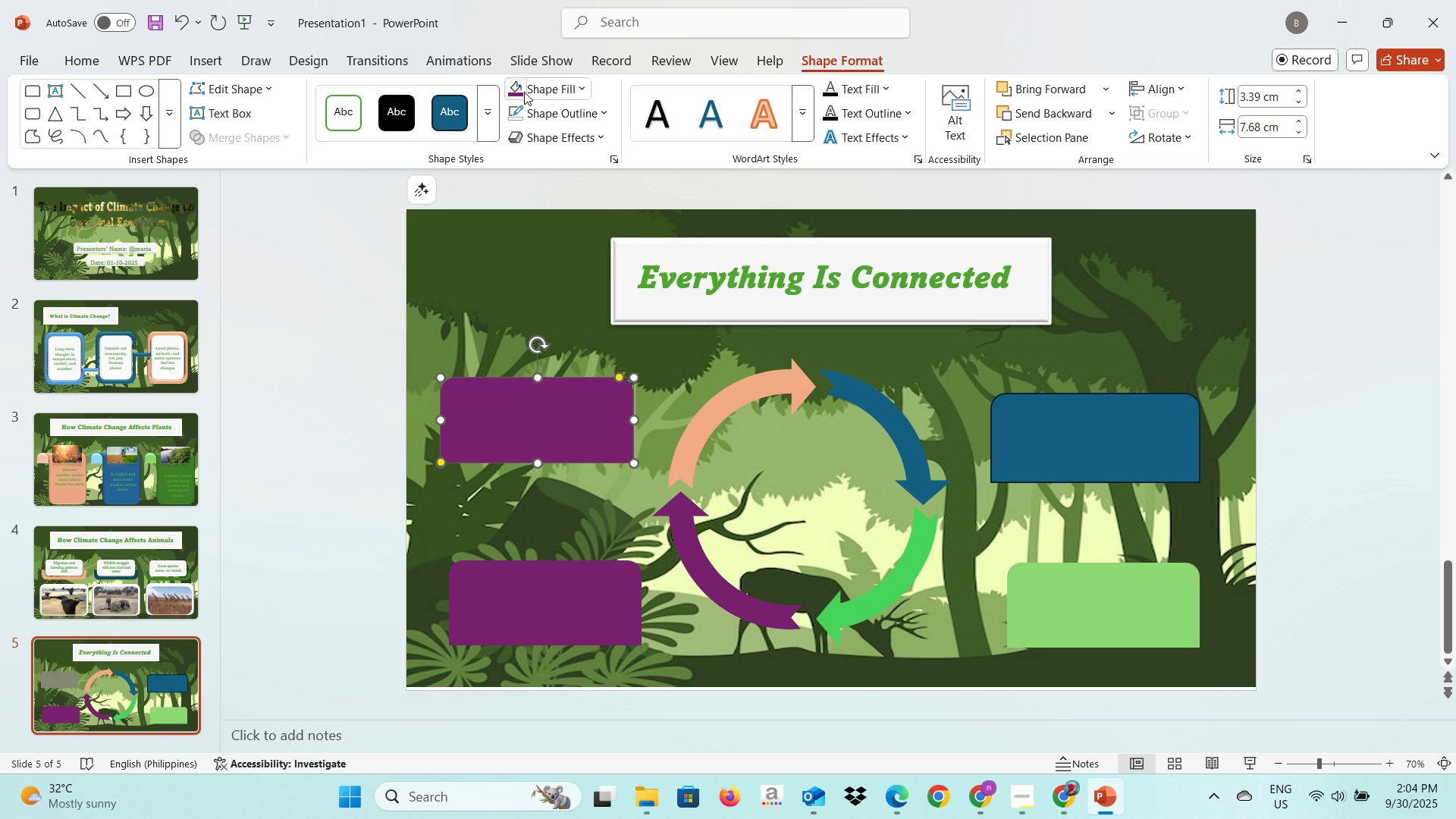 
left_click([540, 90])
 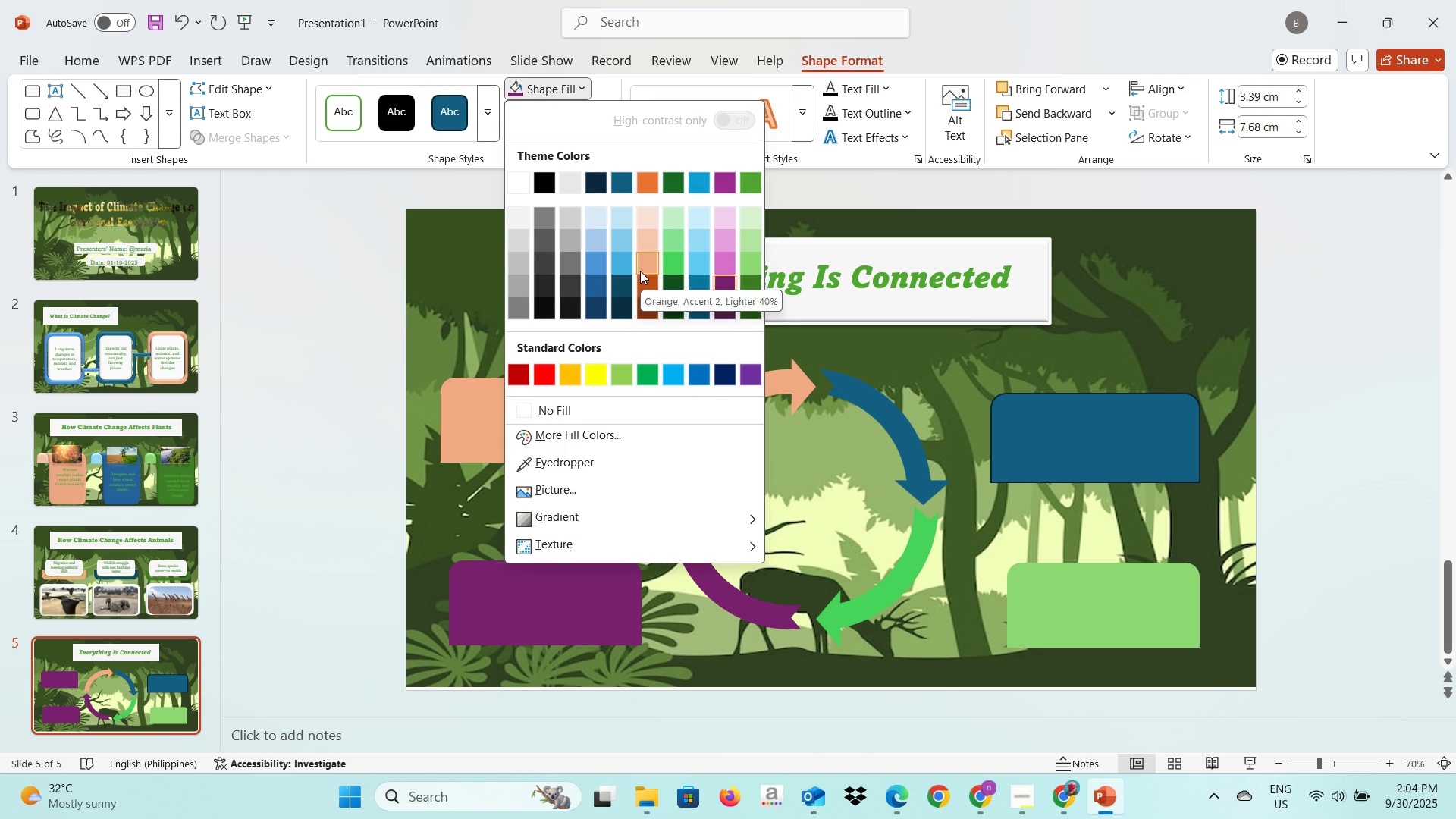 
left_click([640, 271])
 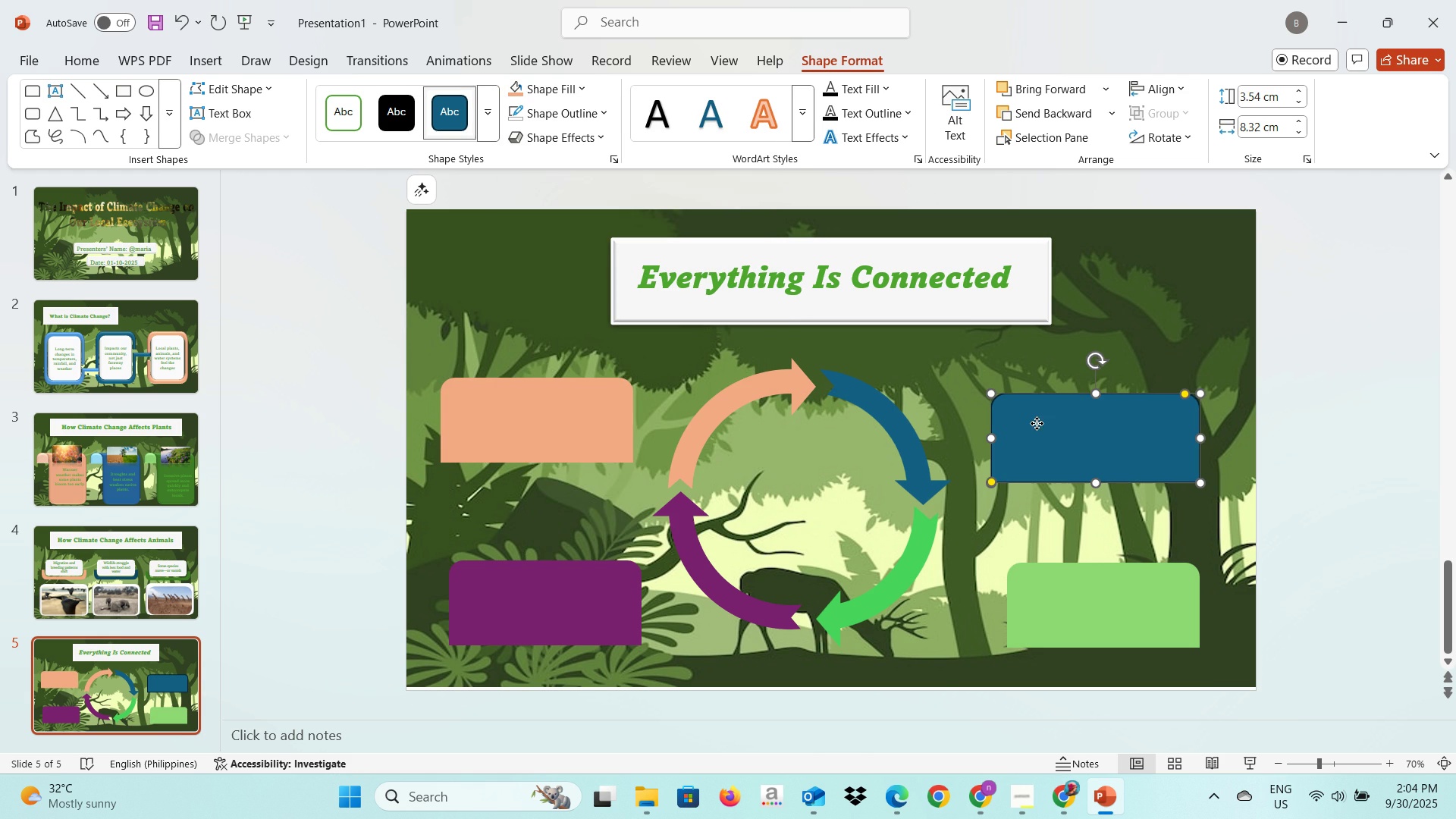 
left_click([1037, 423])
 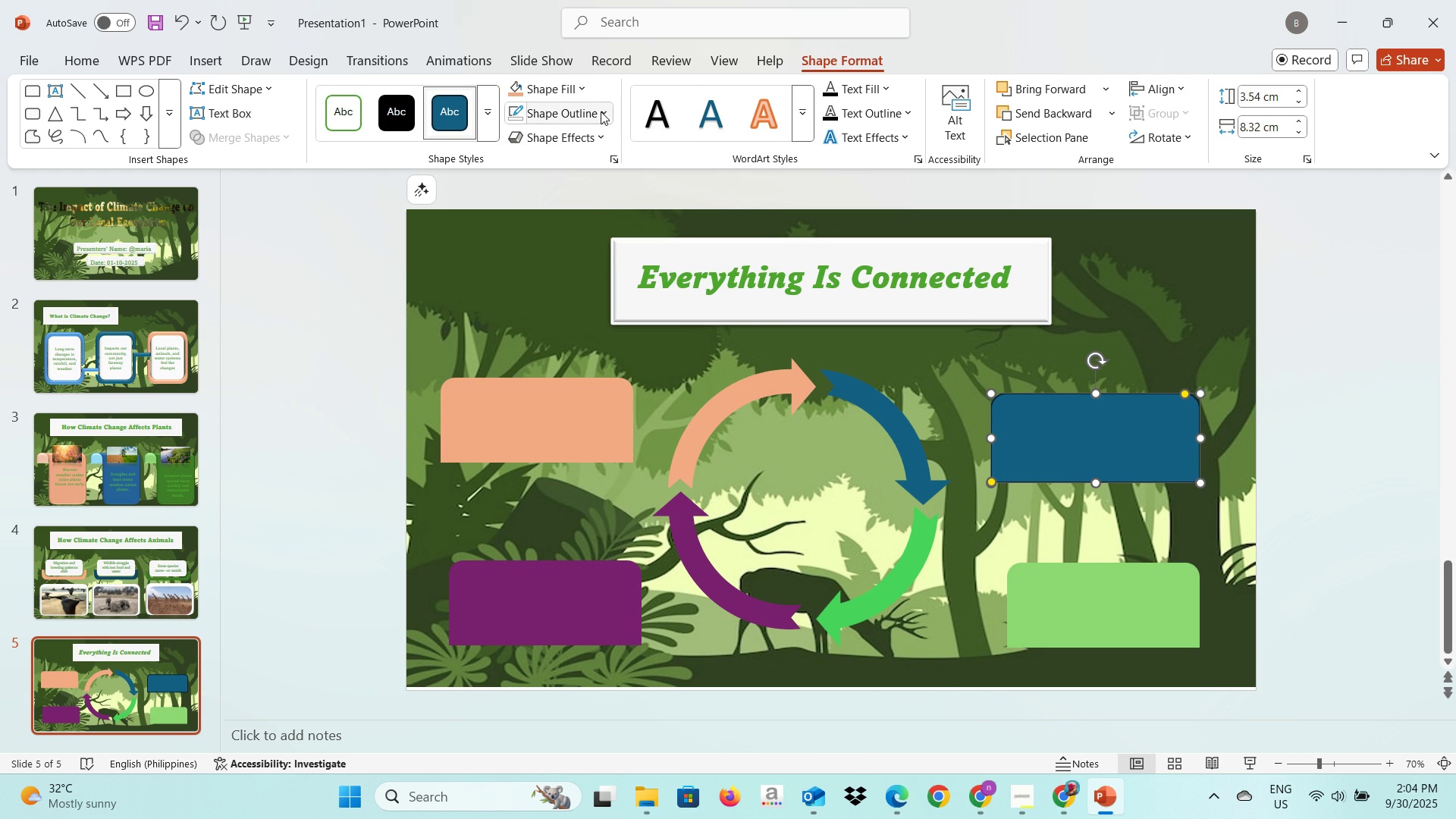 
left_click([601, 111])
 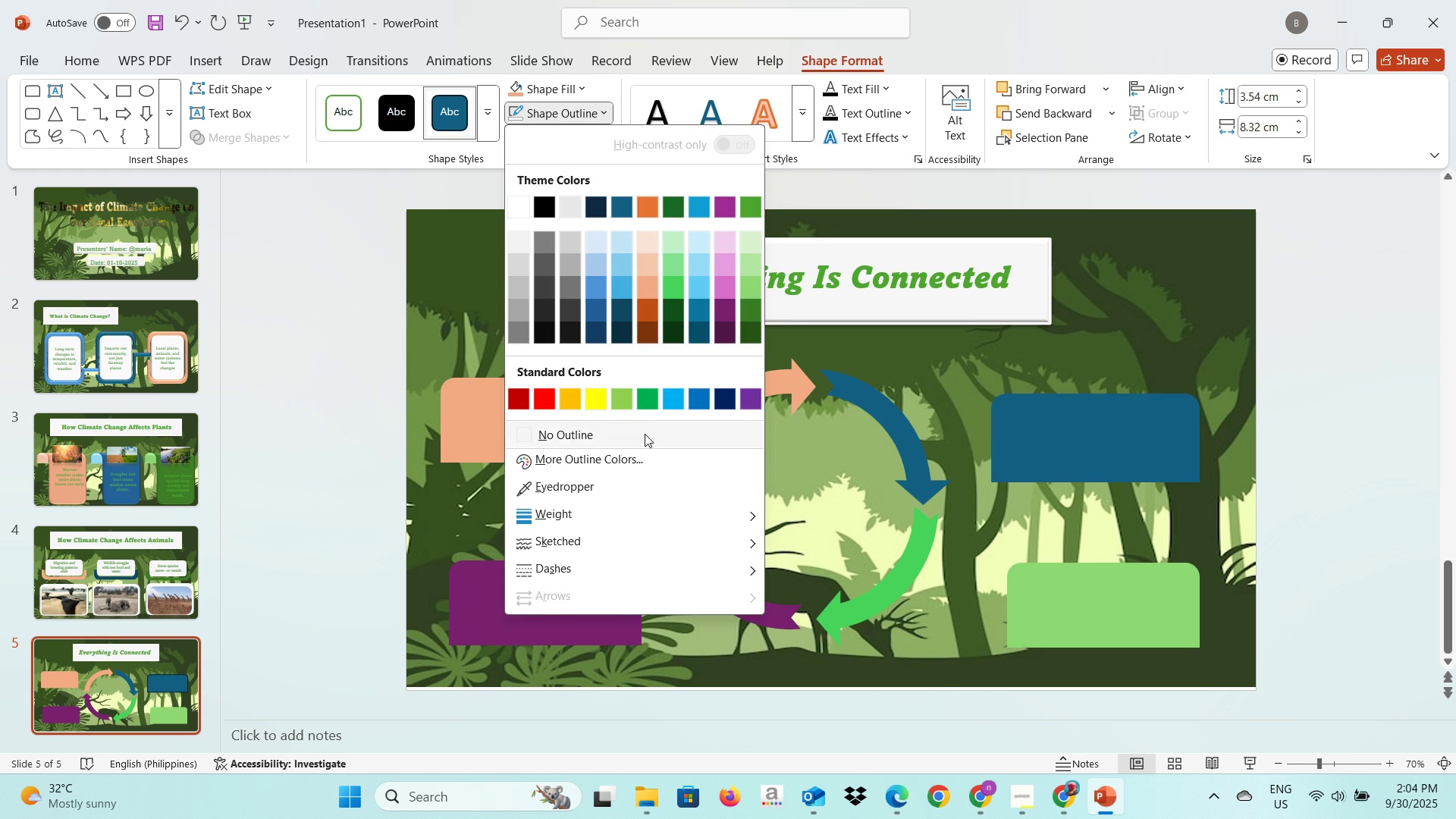 
left_click([645, 435])